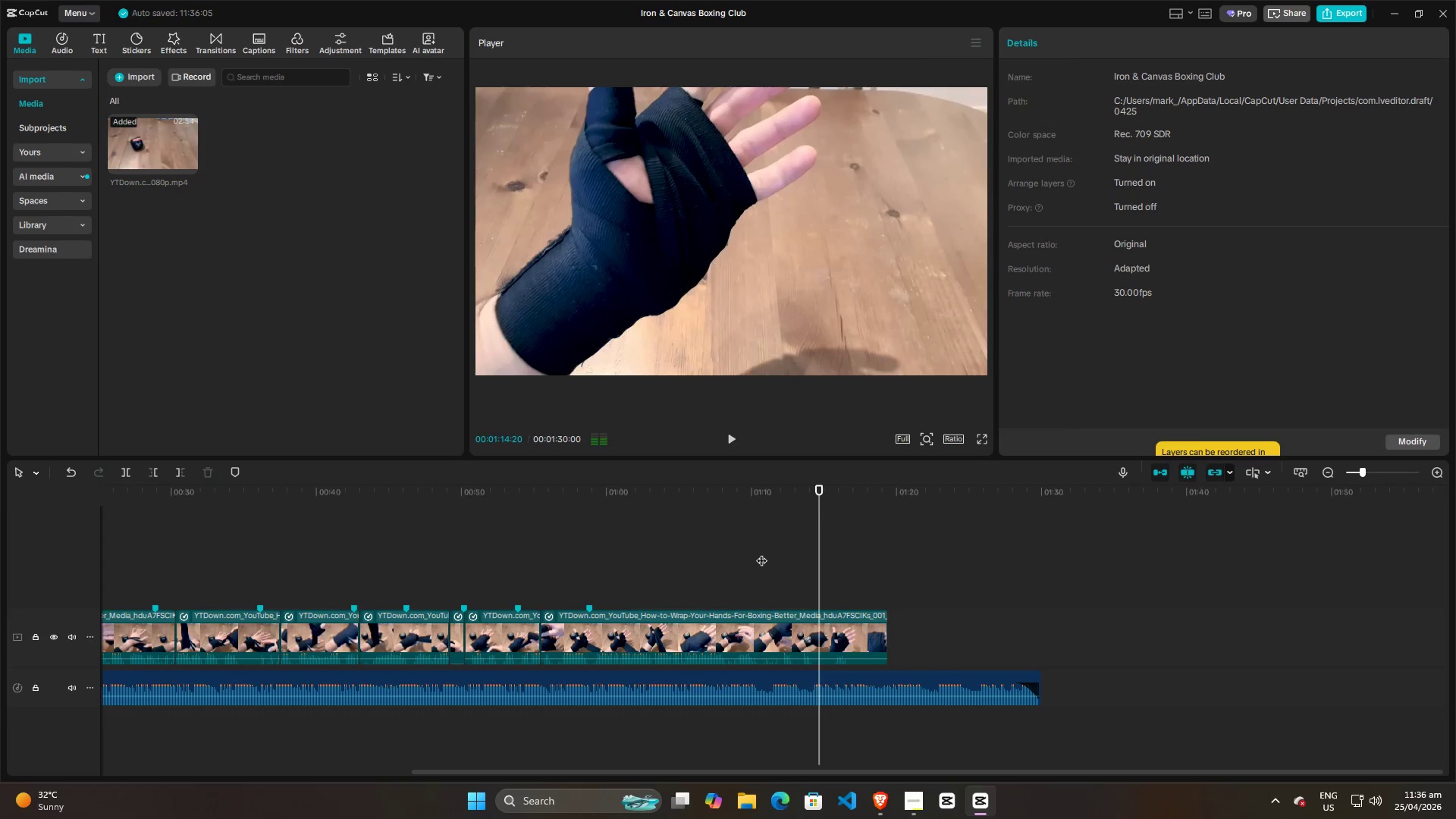 
key(Space)
 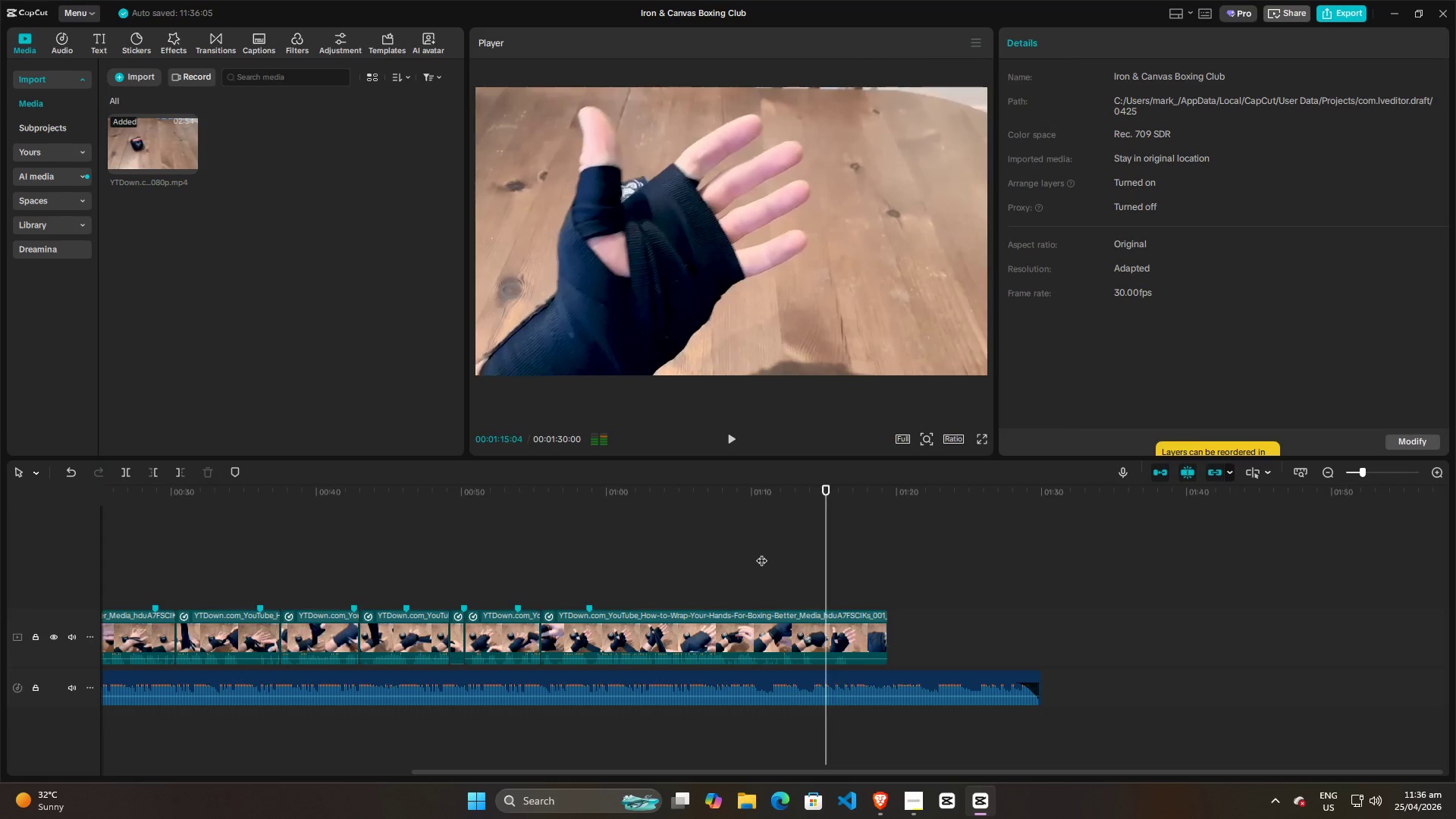 
key(Space)
 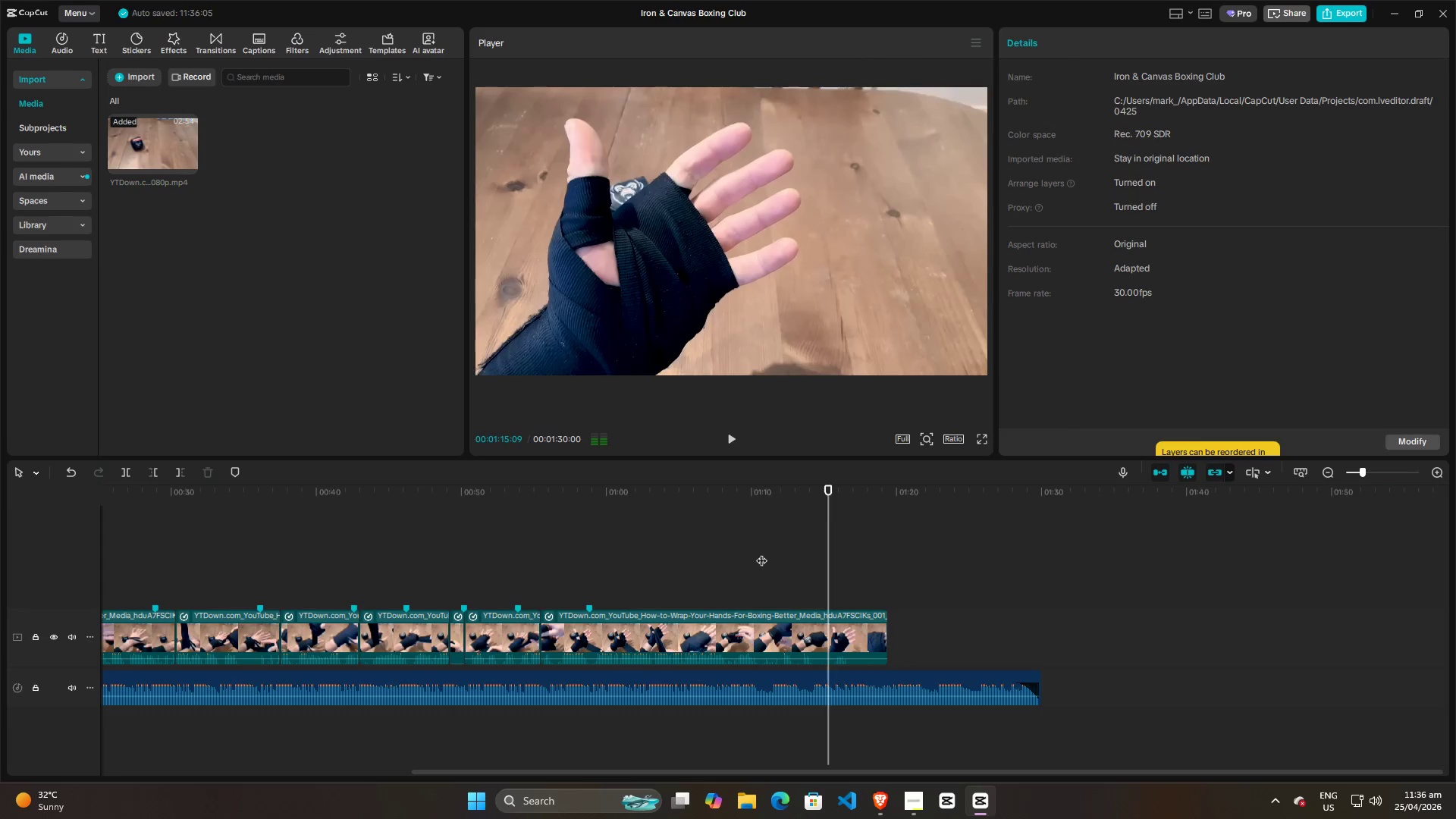 
key(Space)
 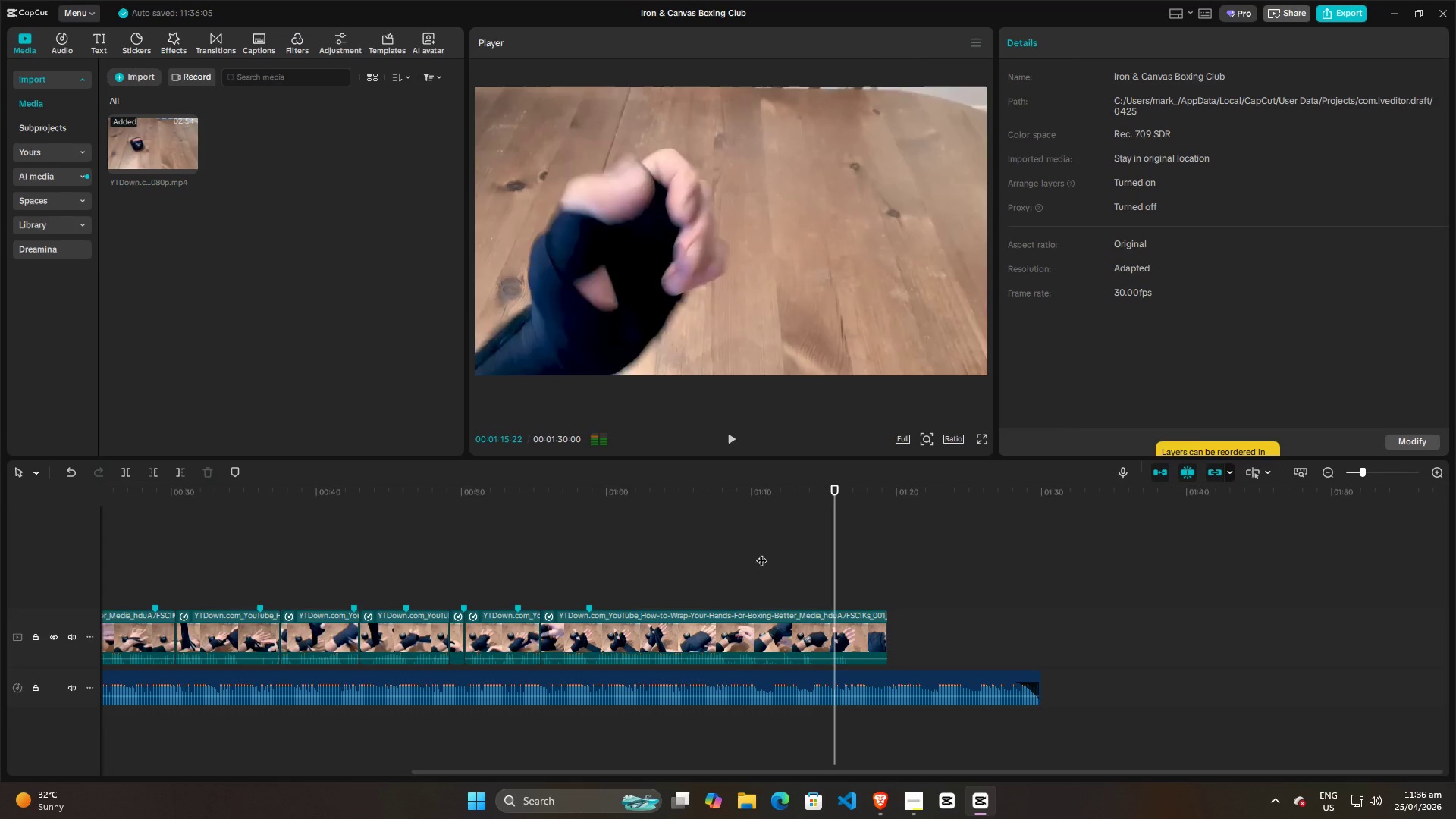 
key(Space)
 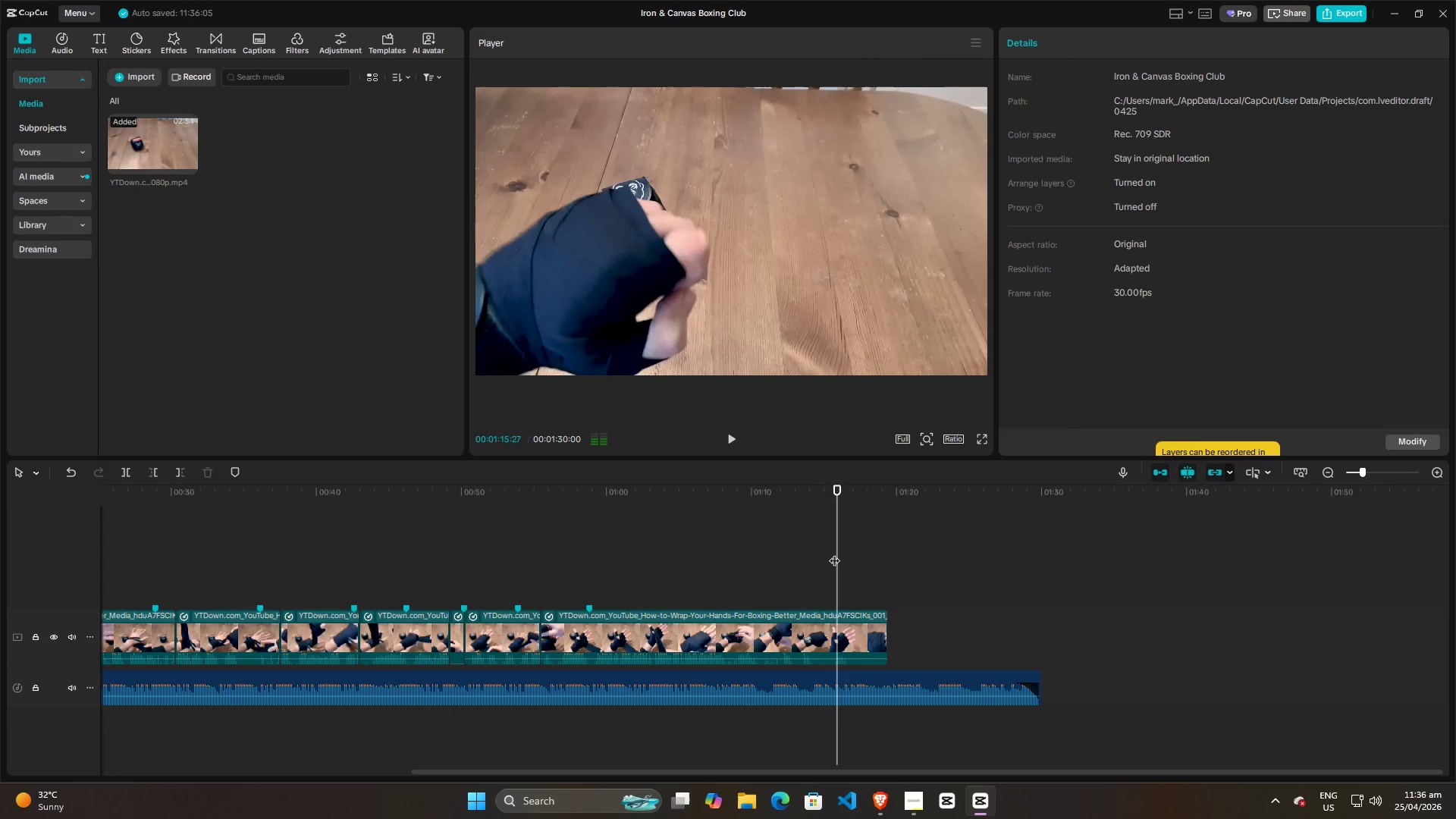 
left_click_drag(start_coordinate=[834, 553], to_coordinate=[746, 554])
 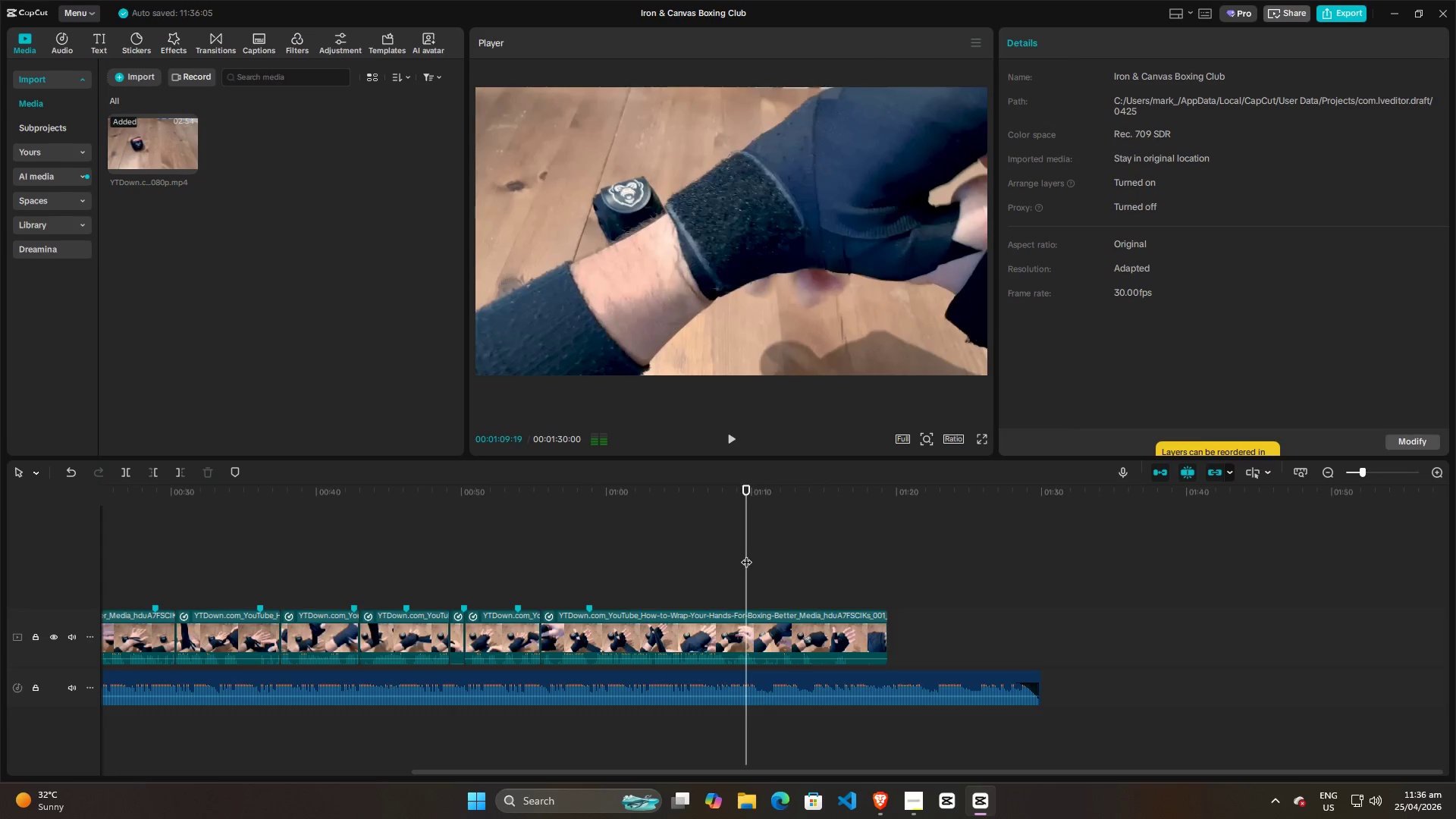 
key(Space)
 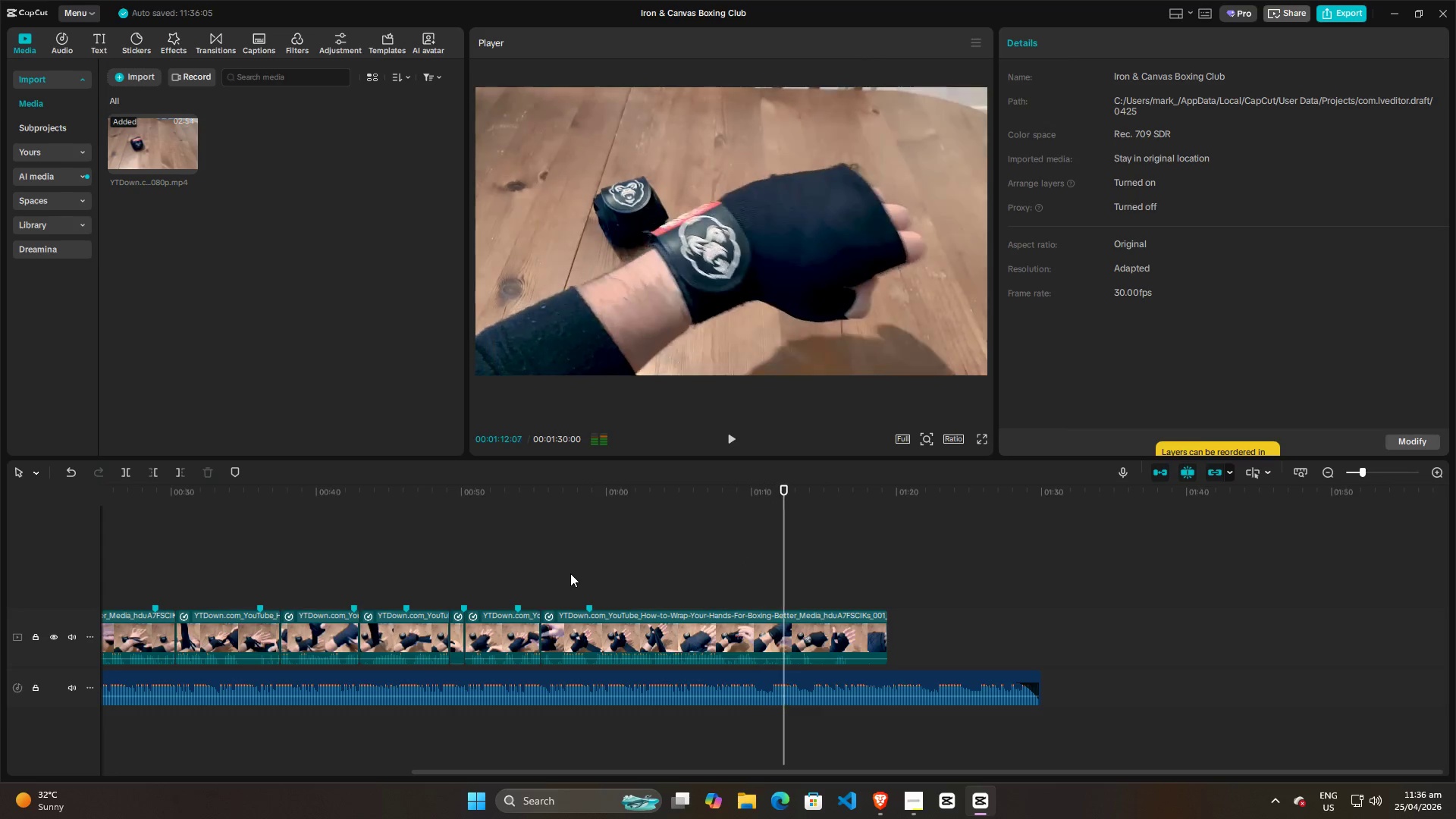 
left_click([739, 573])
 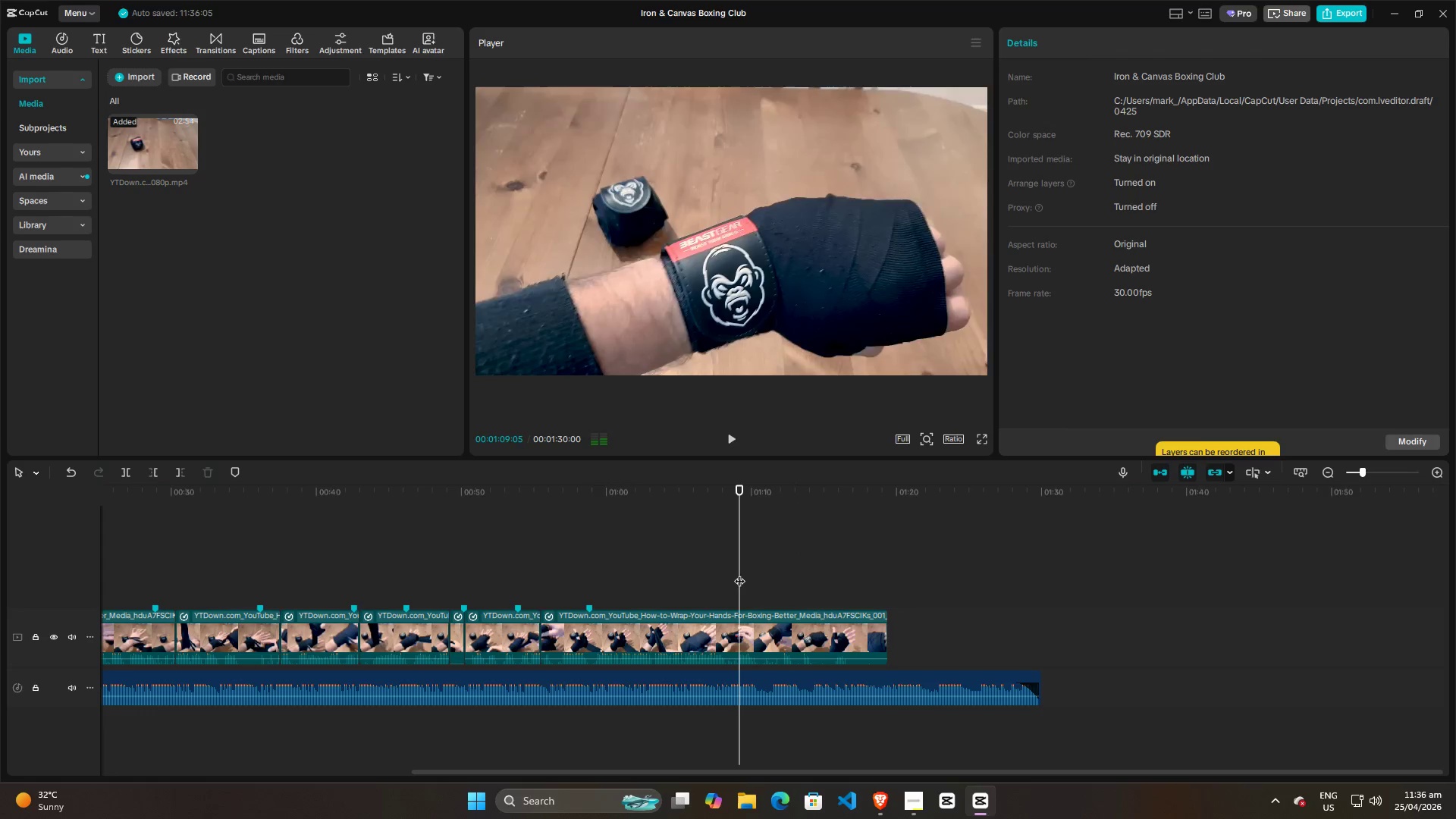 
key(Space)
 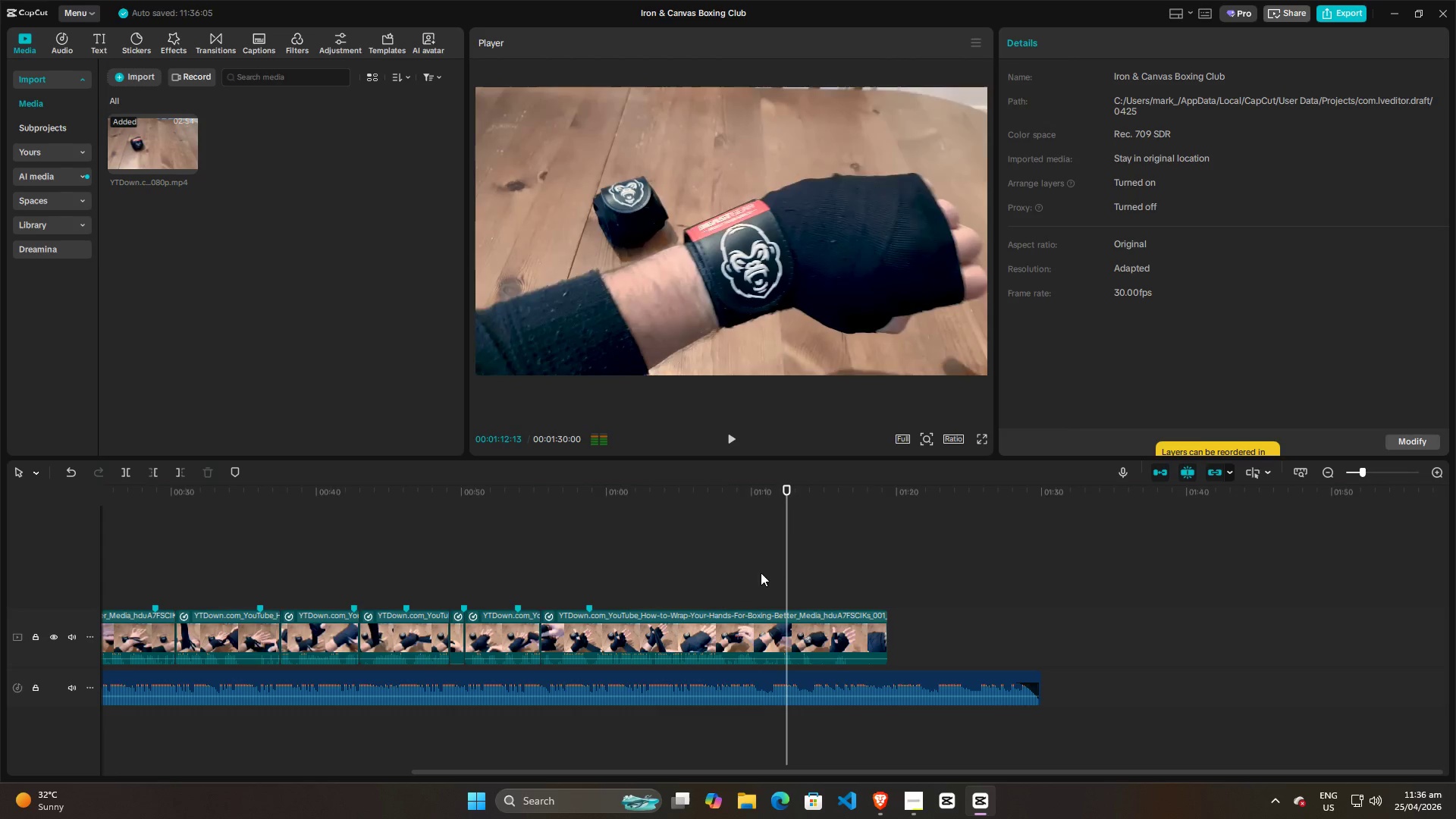 
key(Space)
 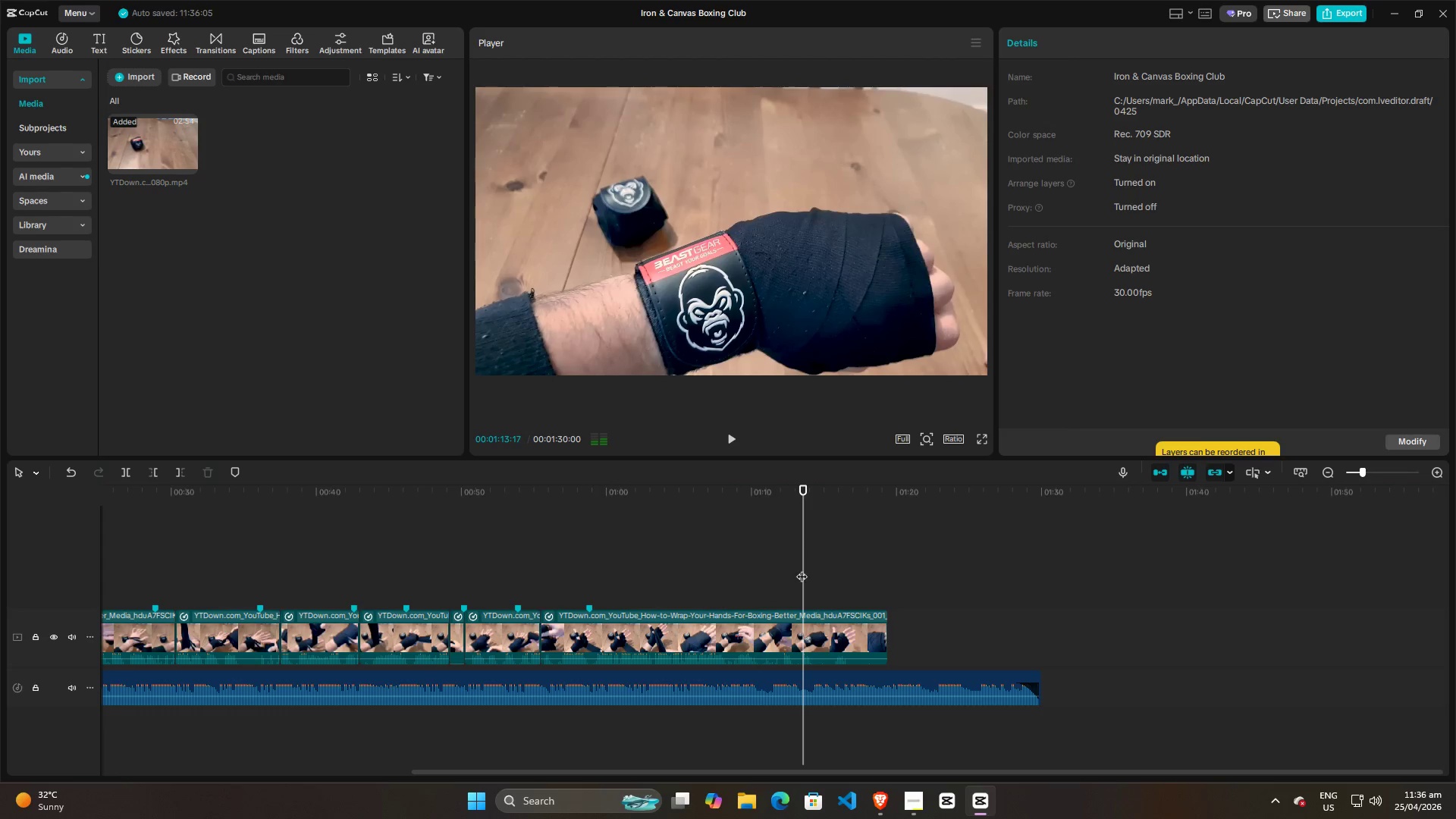 
key(Space)
 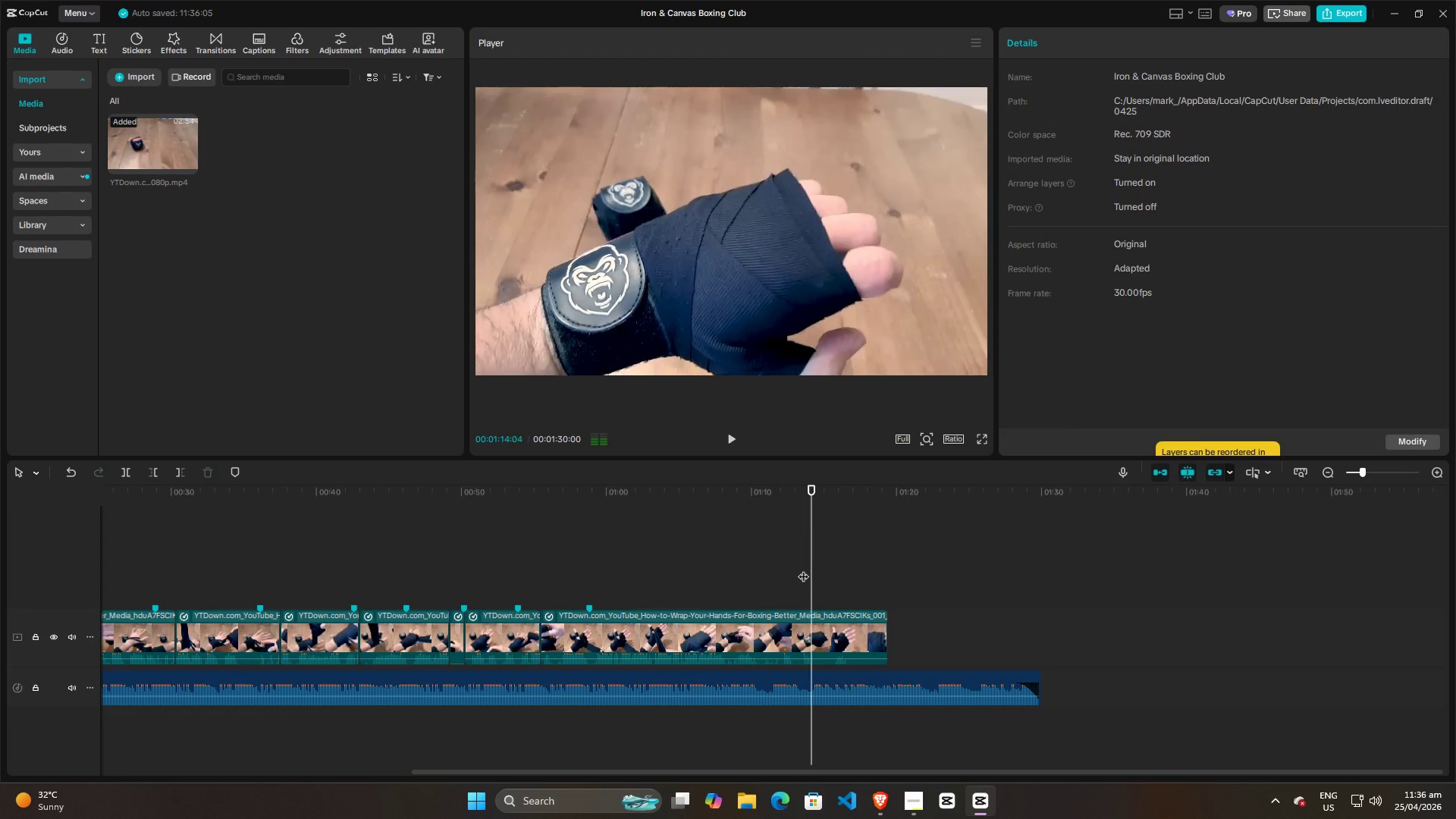 
key(Space)
 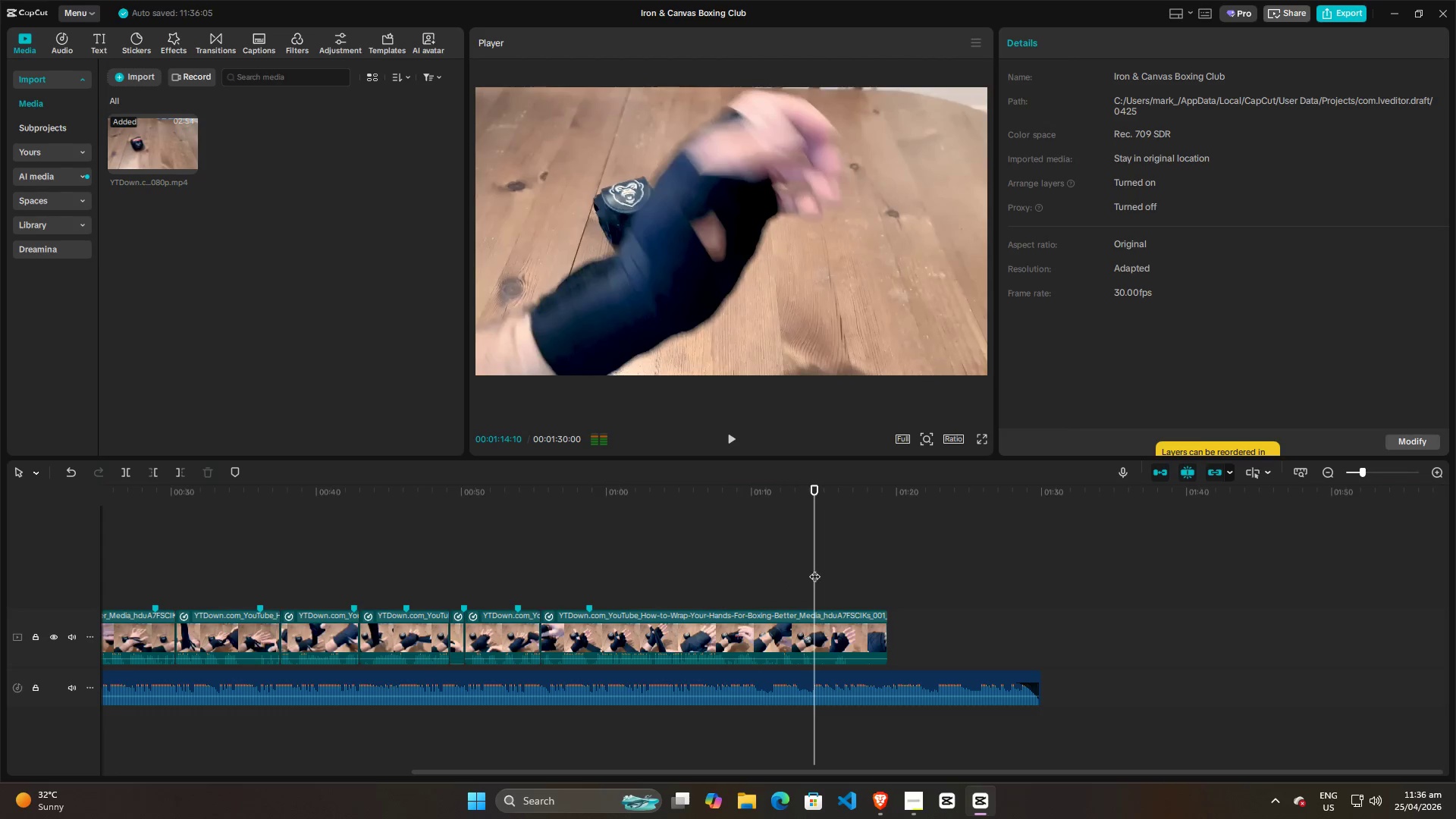 
left_click_drag(start_coordinate=[814, 569], to_coordinate=[795, 571])
 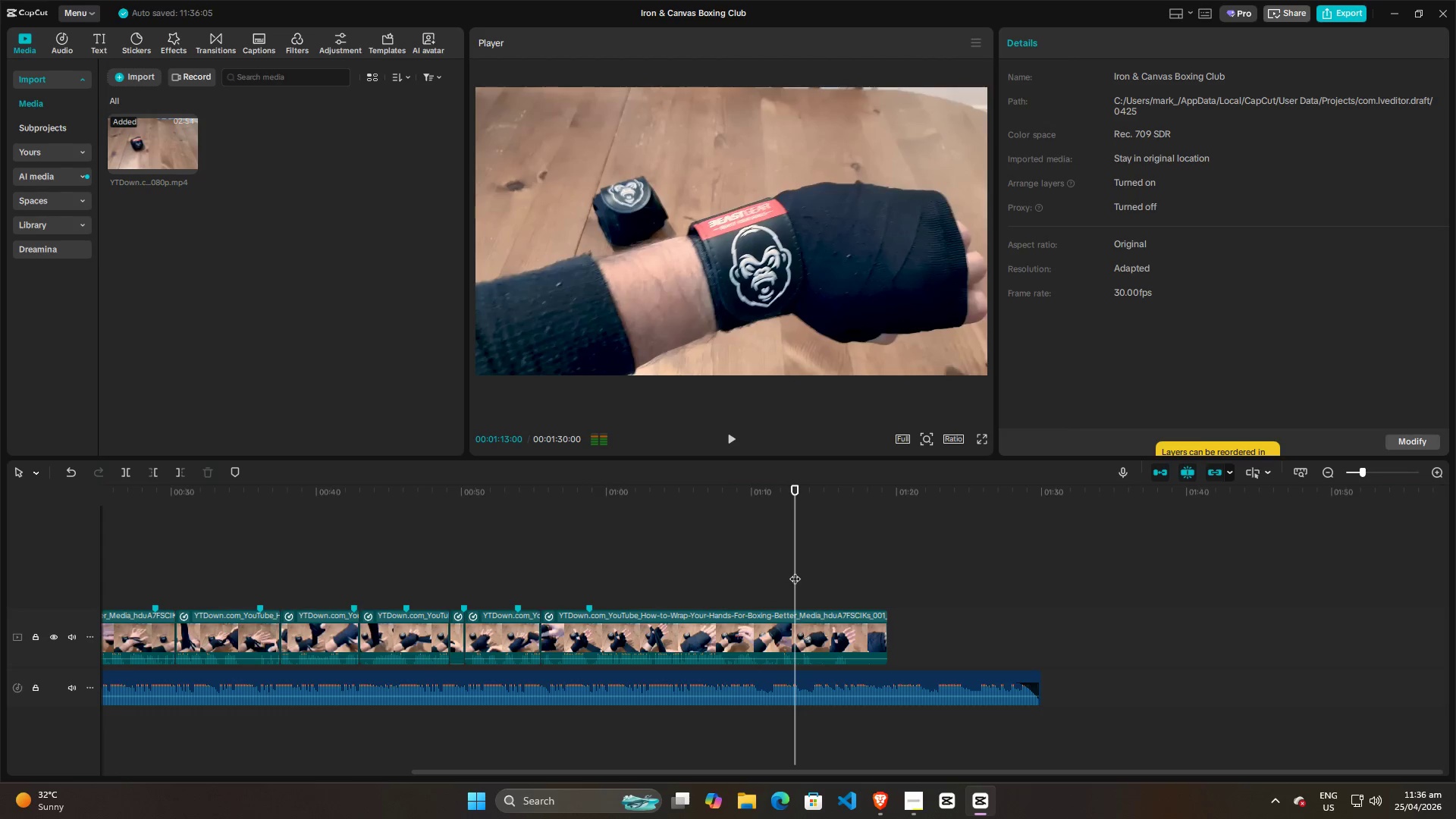 
key(Space)
 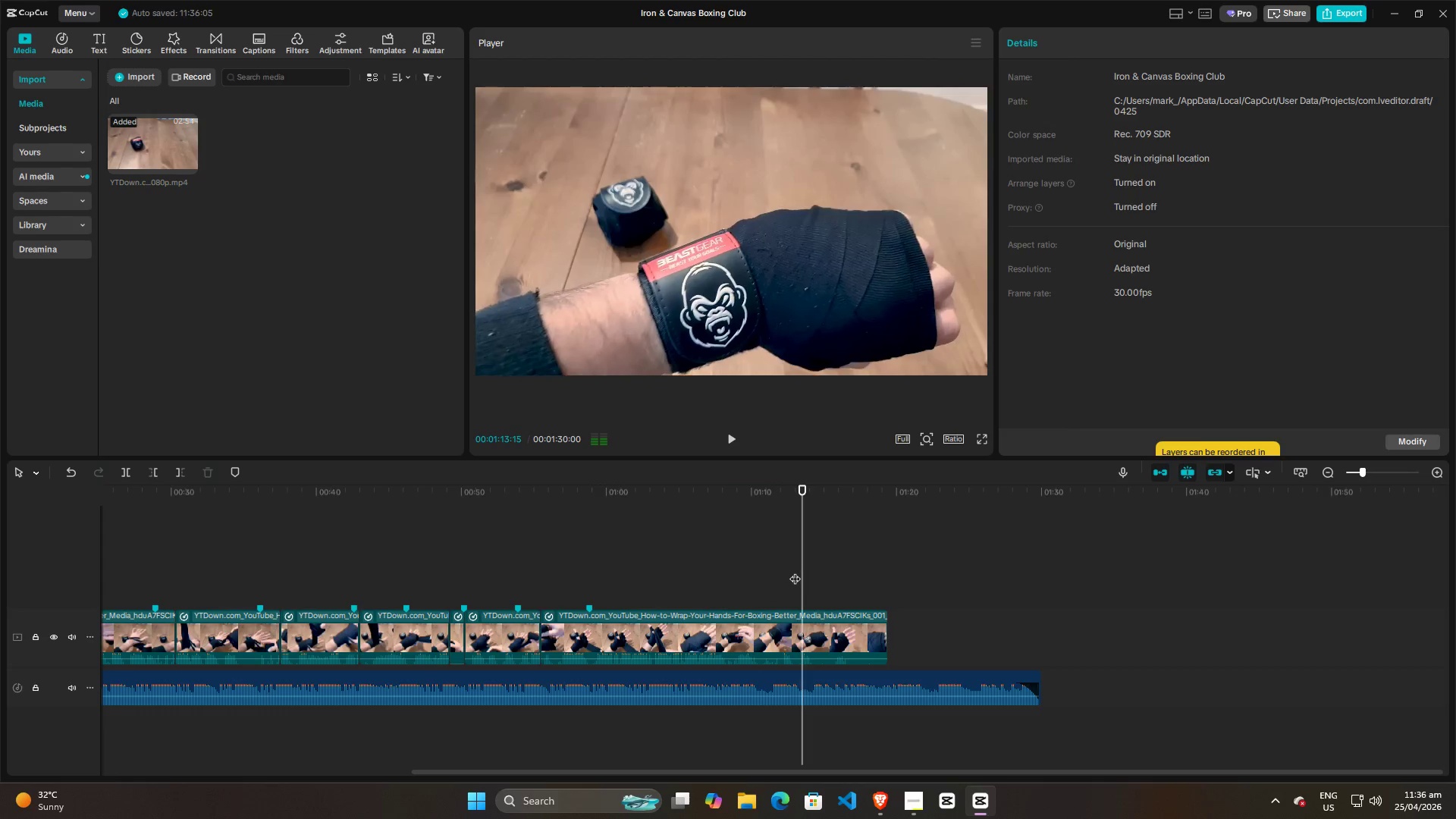 
key(Space)
 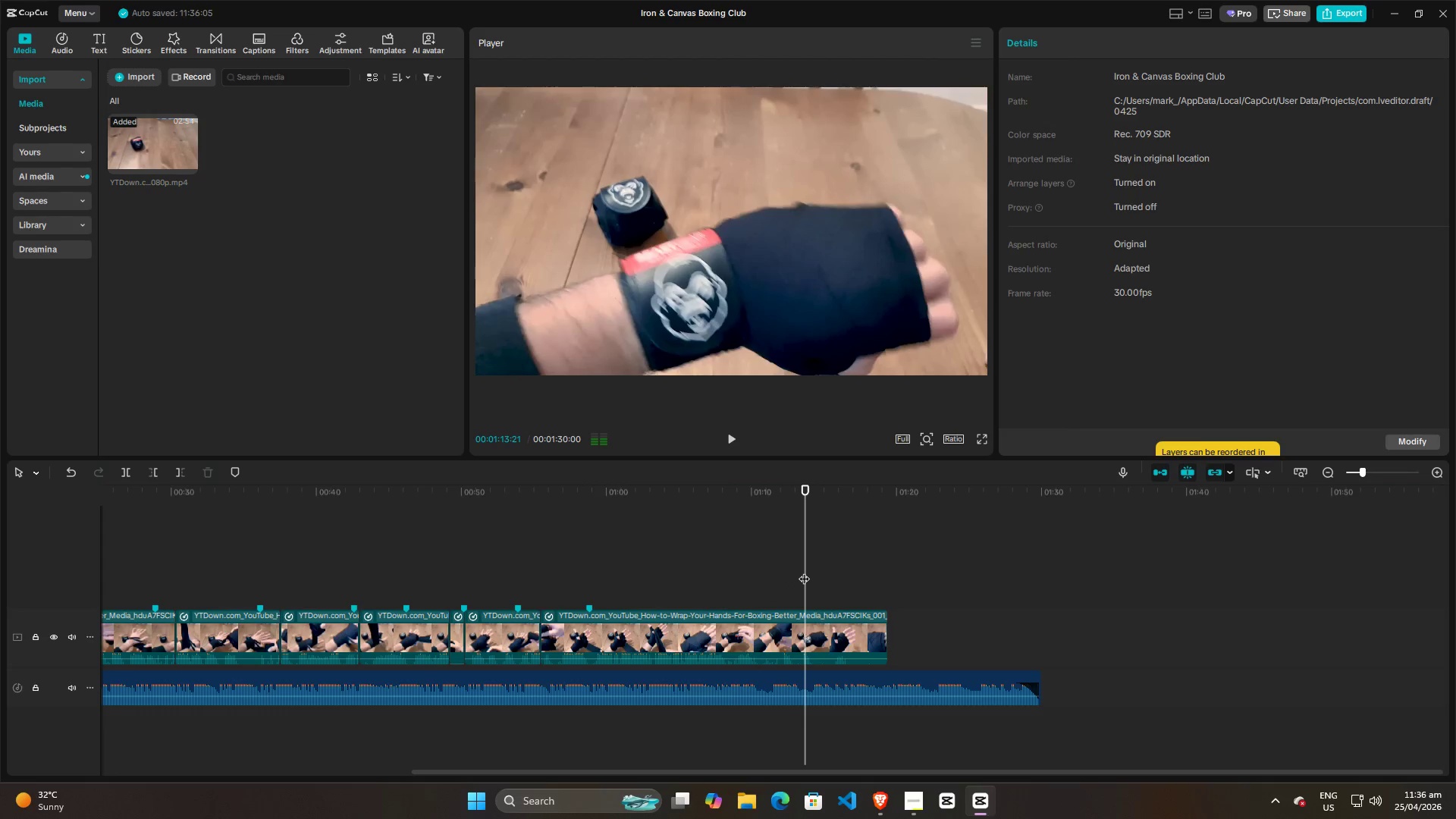 
left_click_drag(start_coordinate=[804, 571], to_coordinate=[800, 573])
 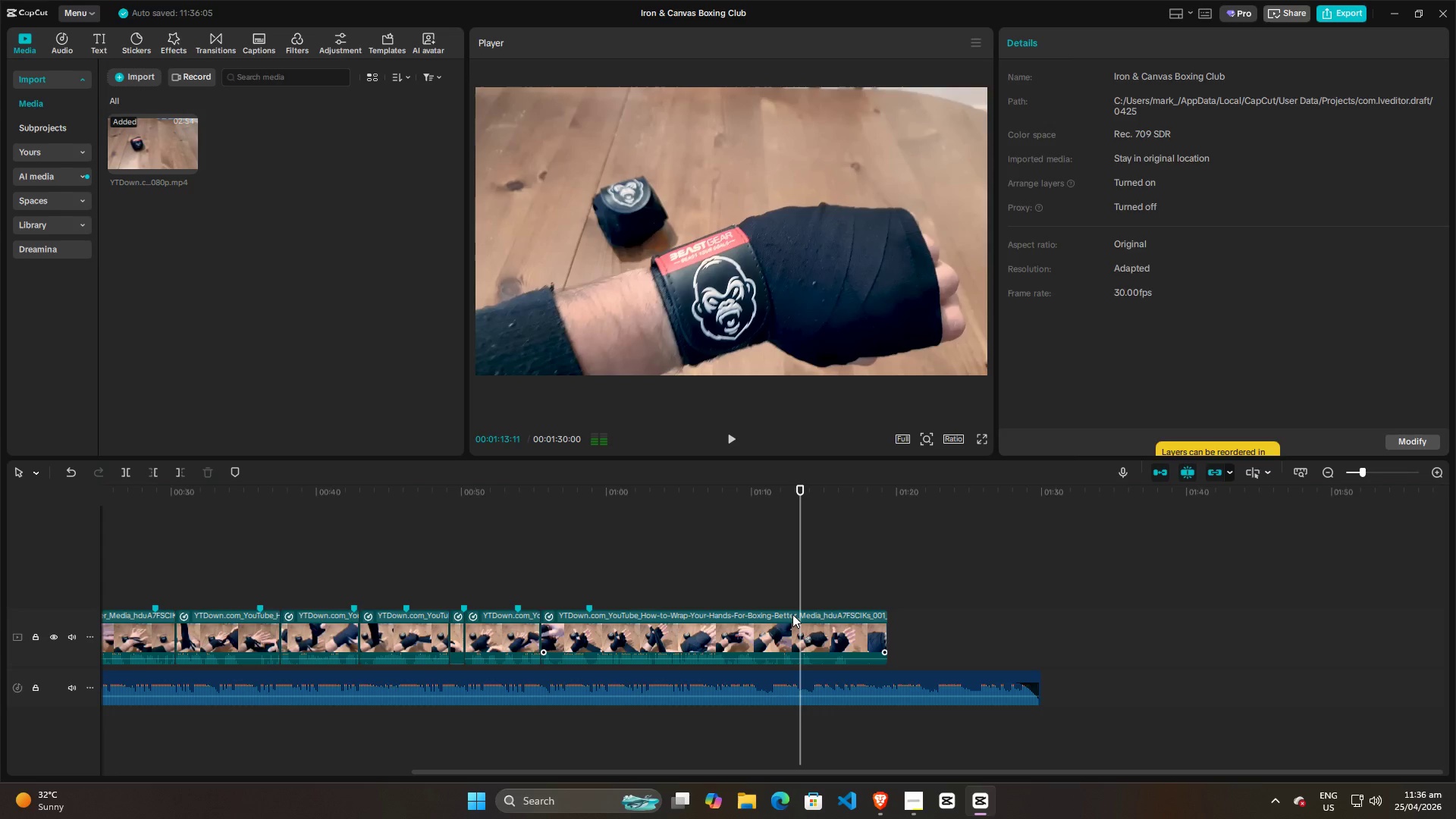 
left_click([792, 614])
 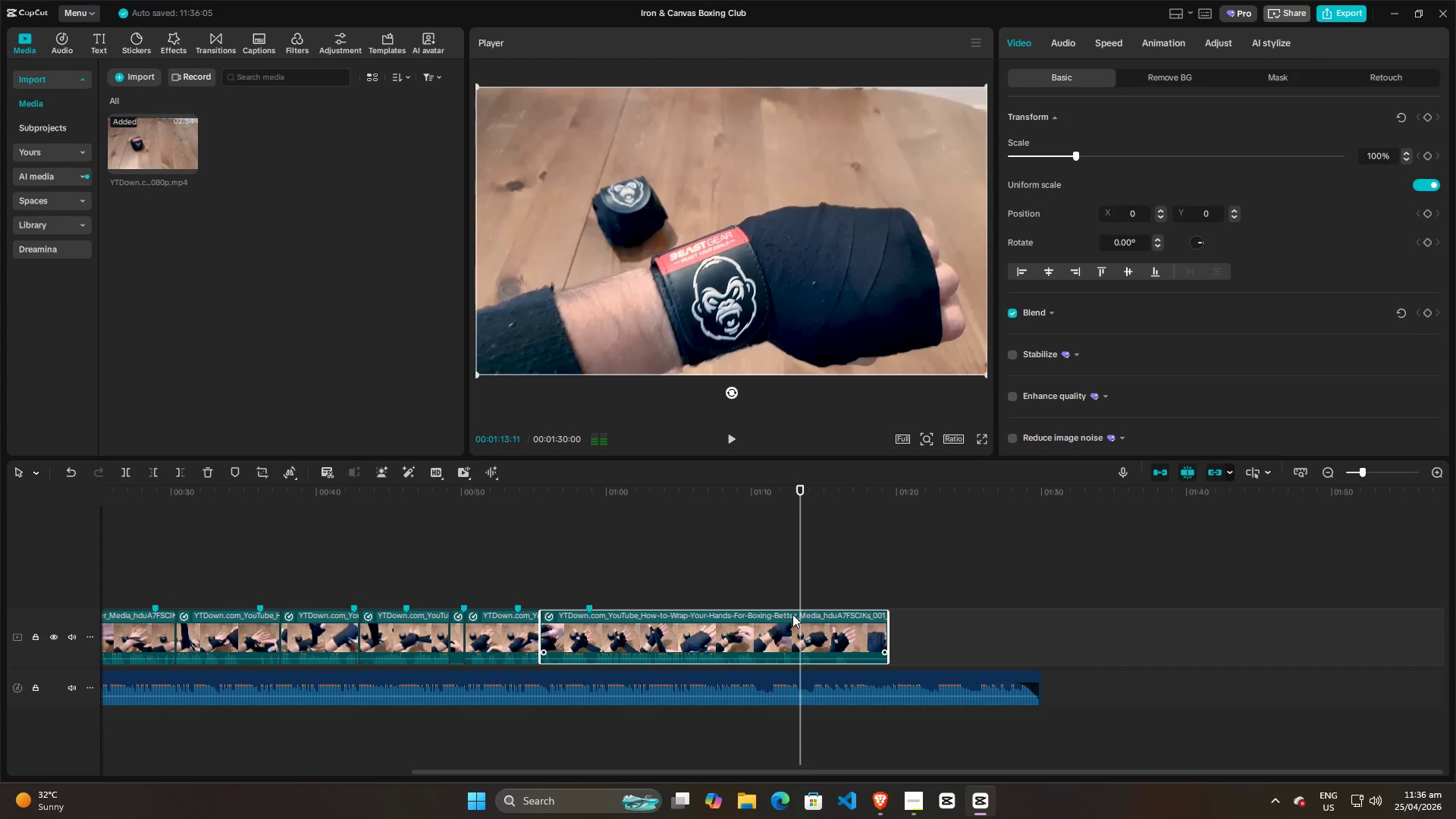 
key(M)
 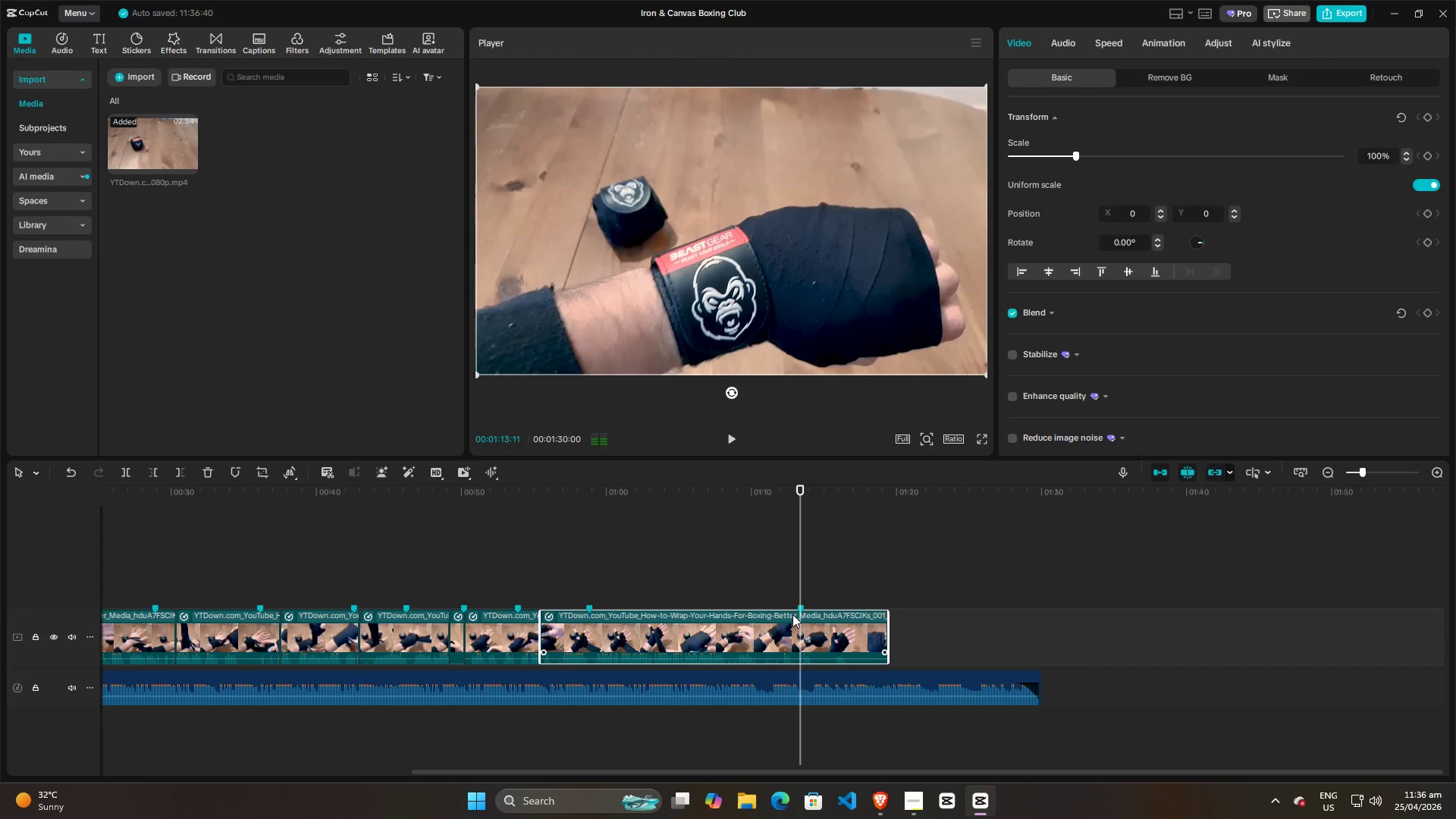 
key(Space)
 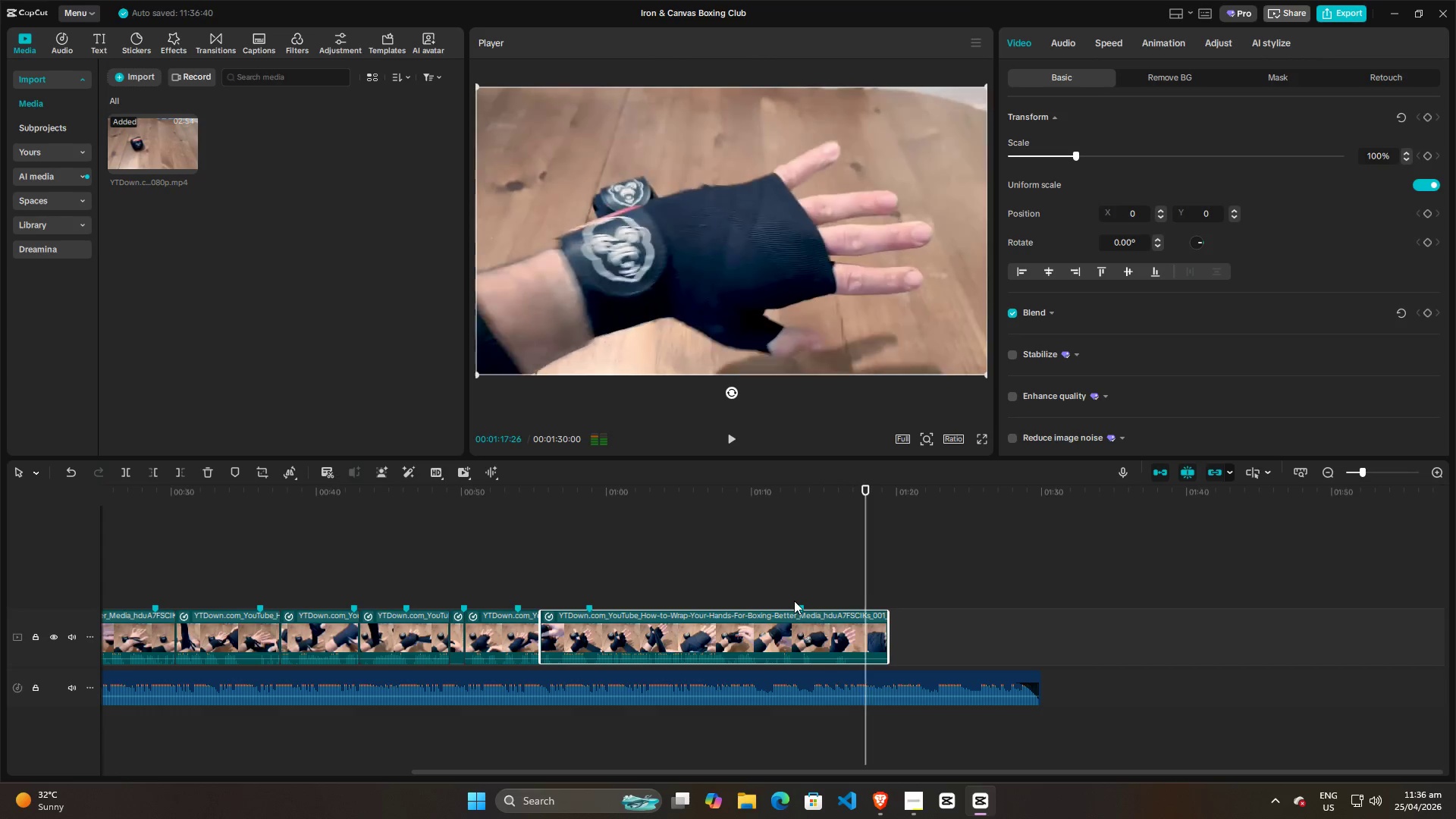 
wait(6.08)
 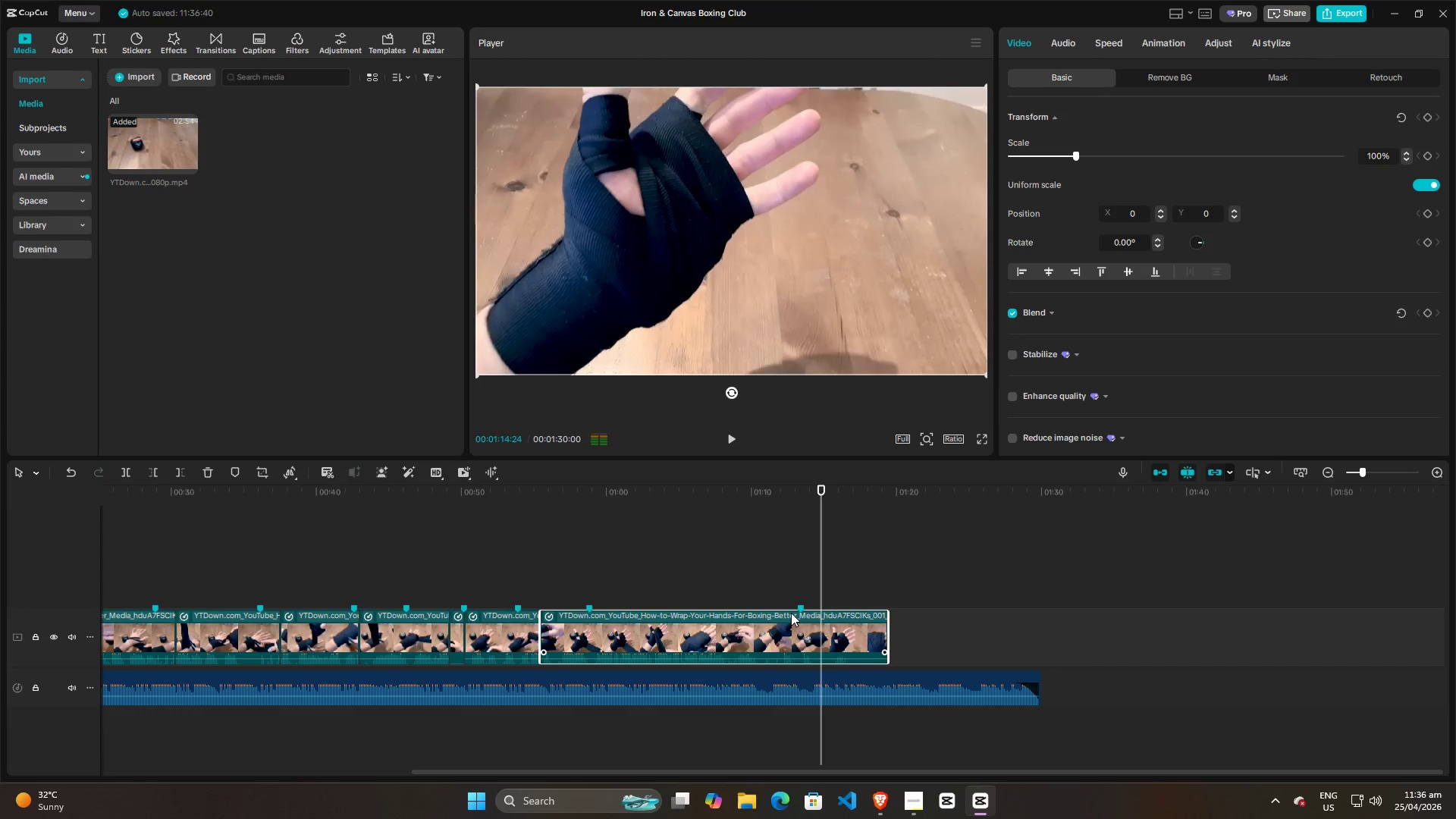 
key(Space)
 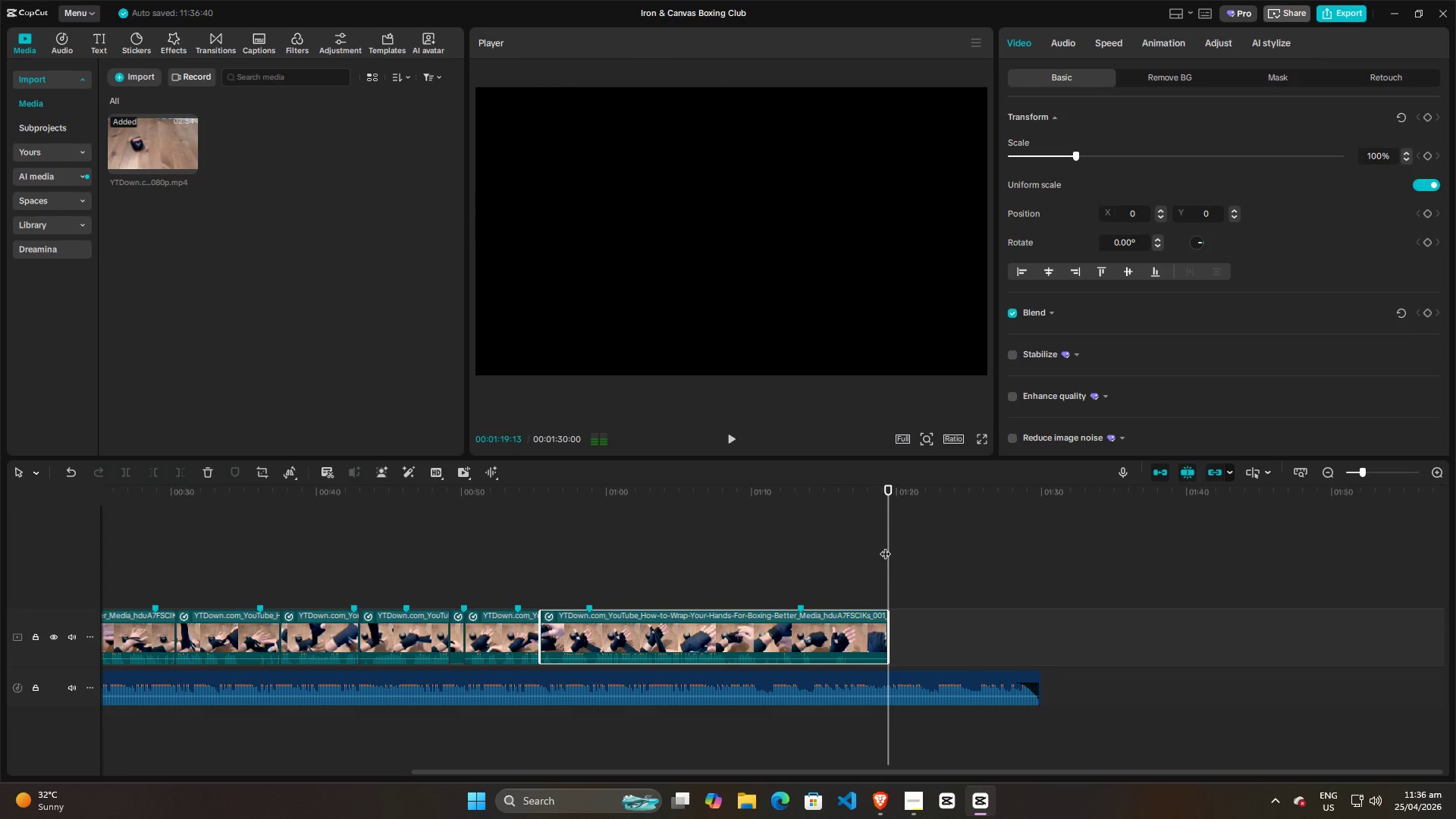 
left_click_drag(start_coordinate=[885, 545], to_coordinate=[133, 551])
 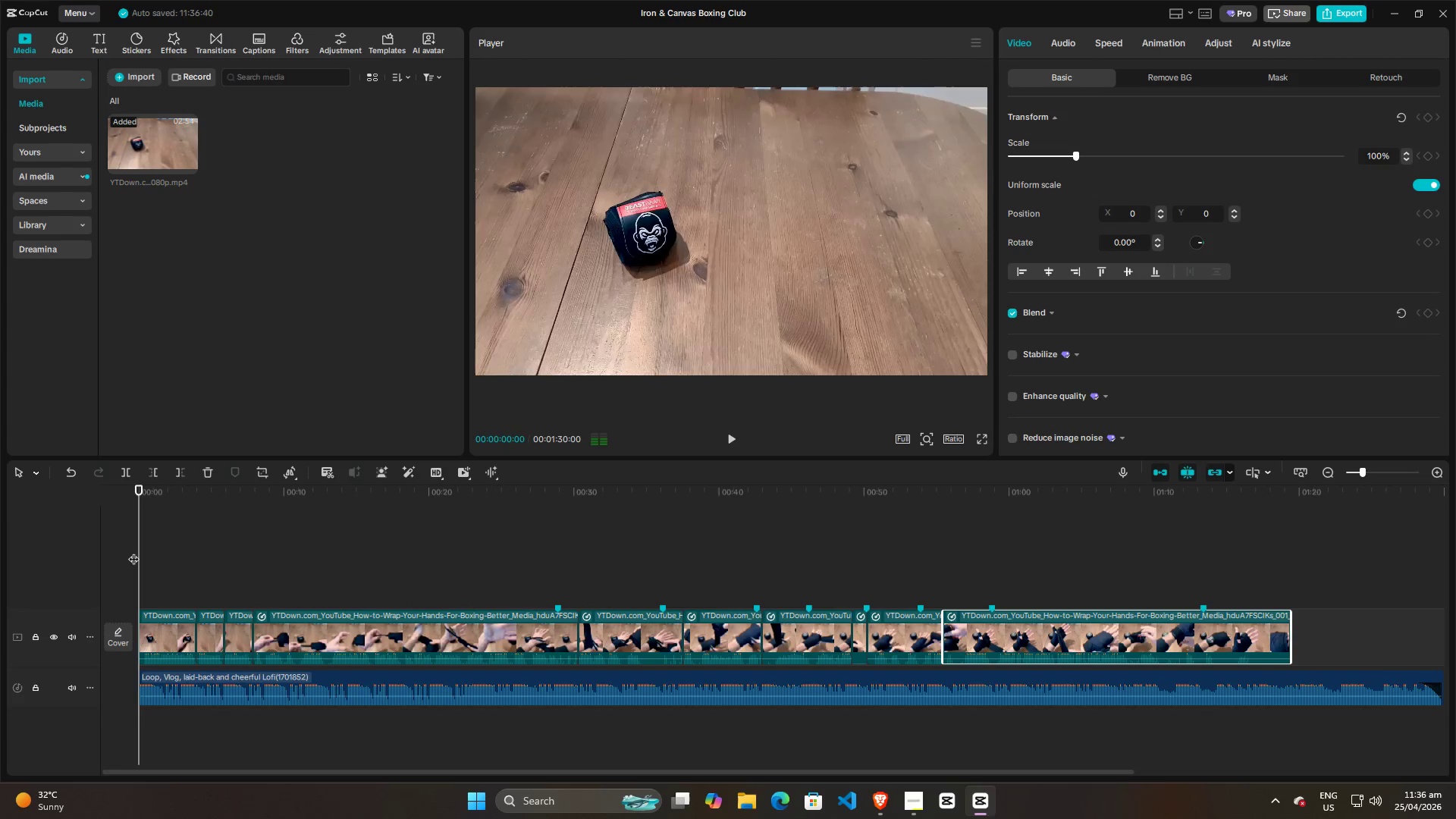 
key(Space)
 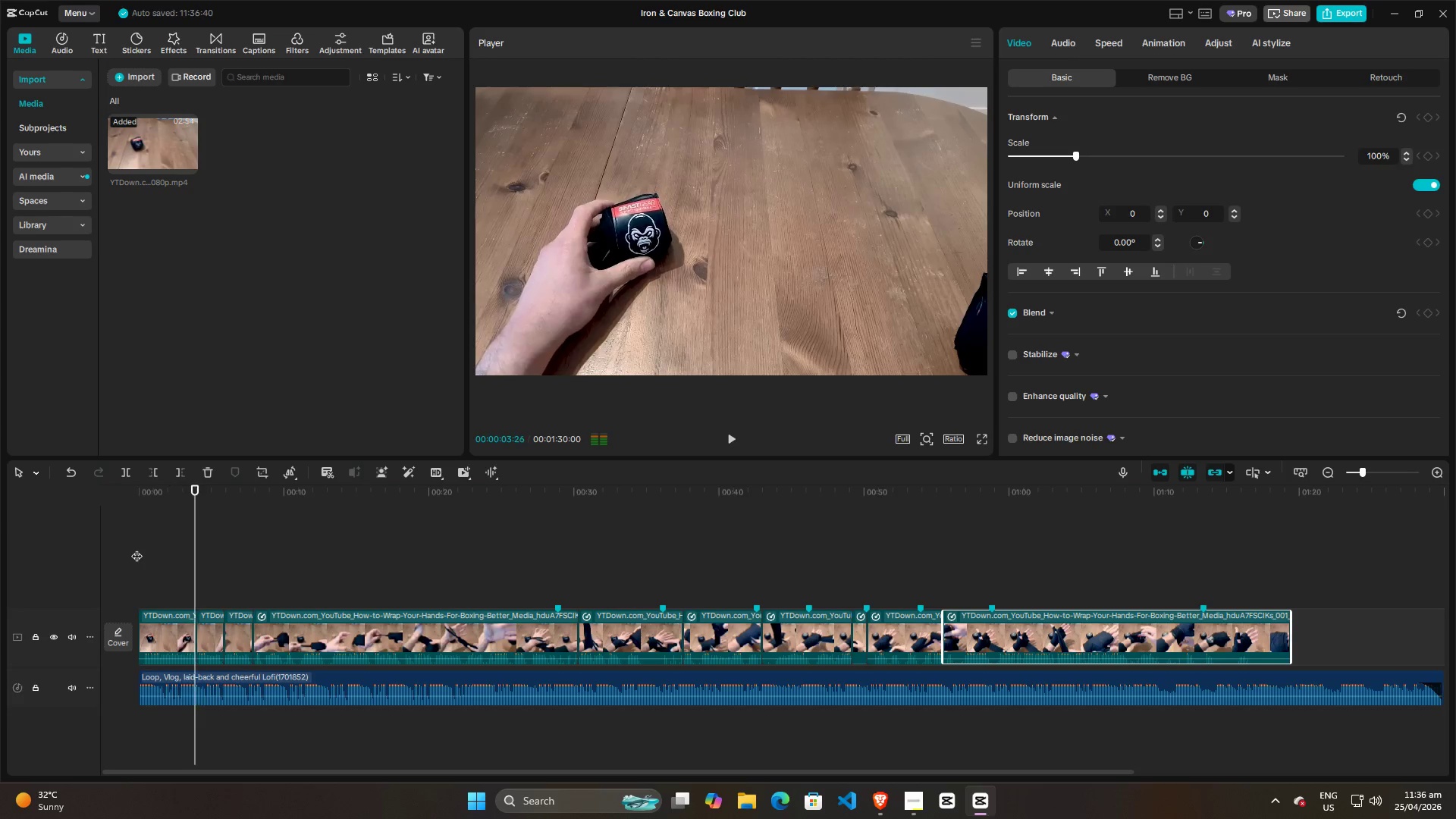 
wait(5.17)
 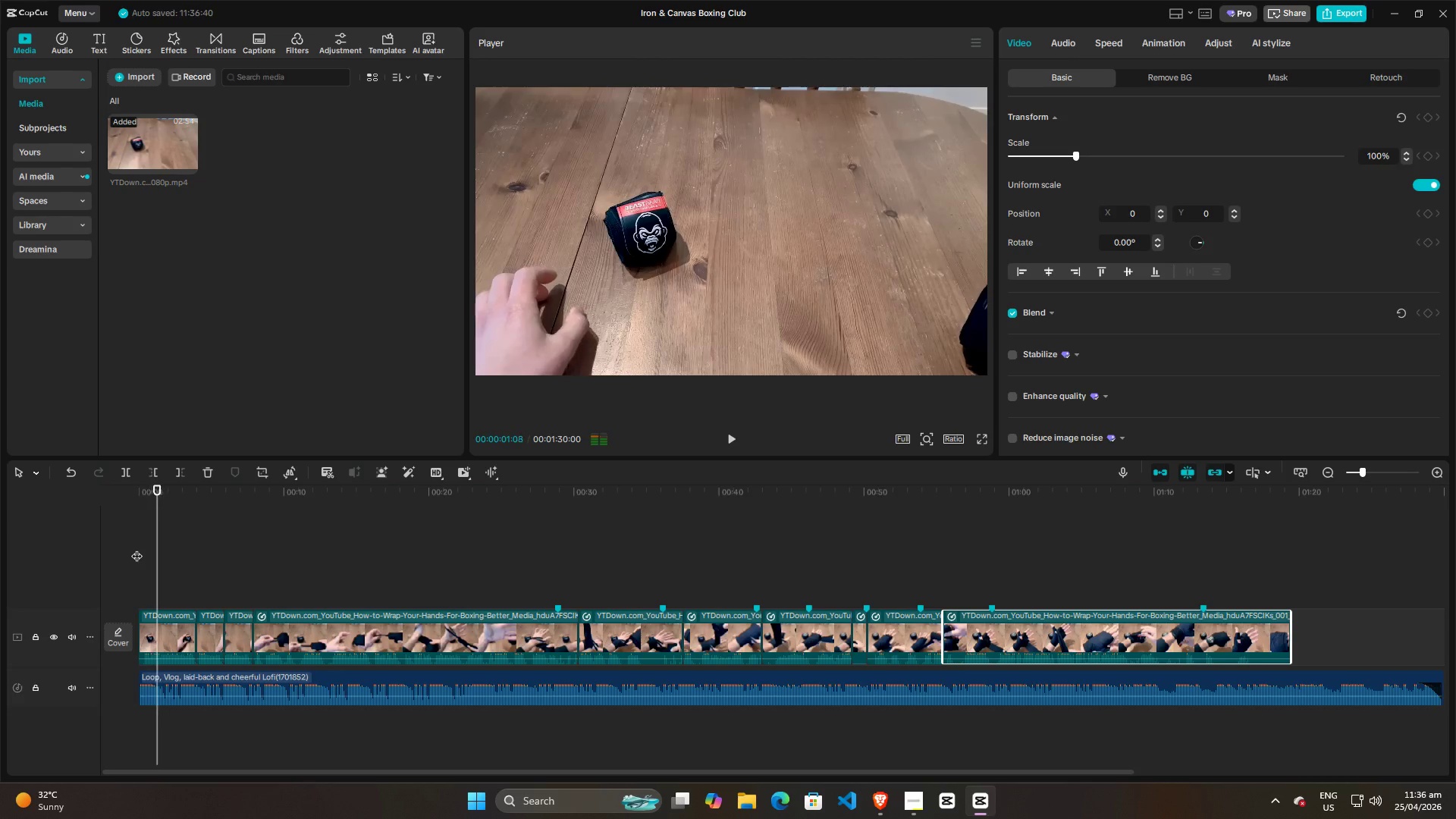 
key(Space)
 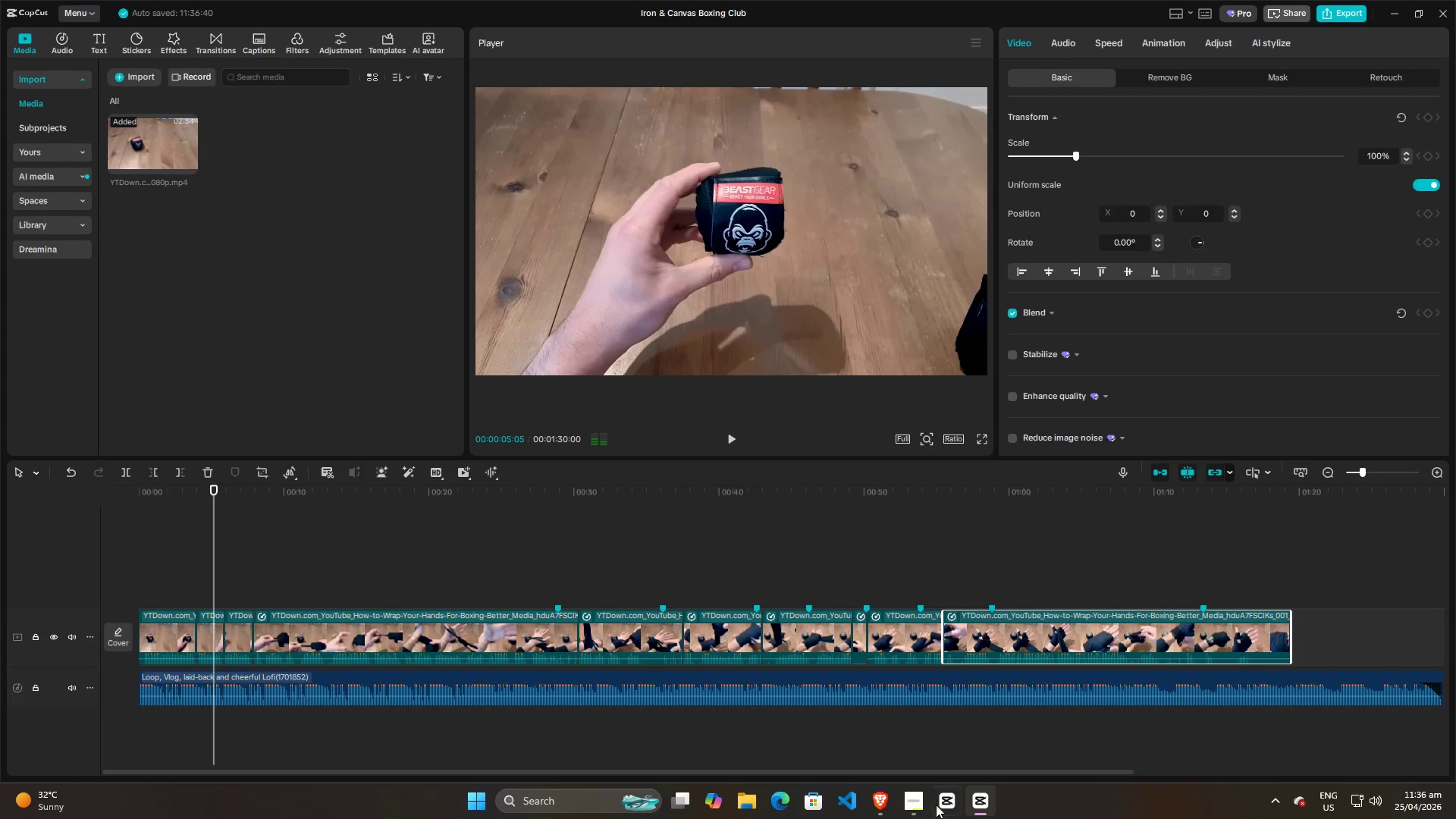 
left_click([920, 797])